 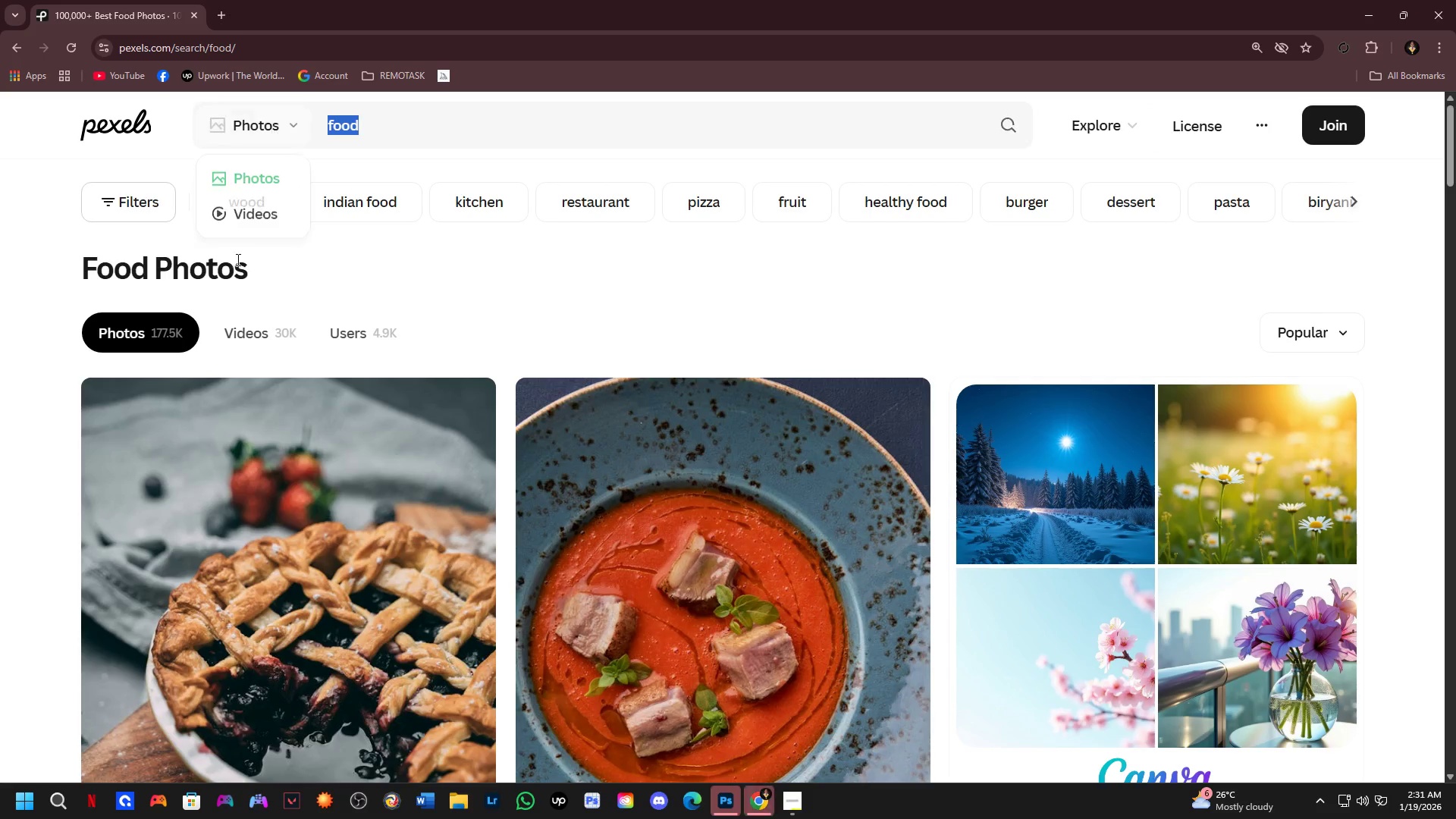 
key(Control+V)
 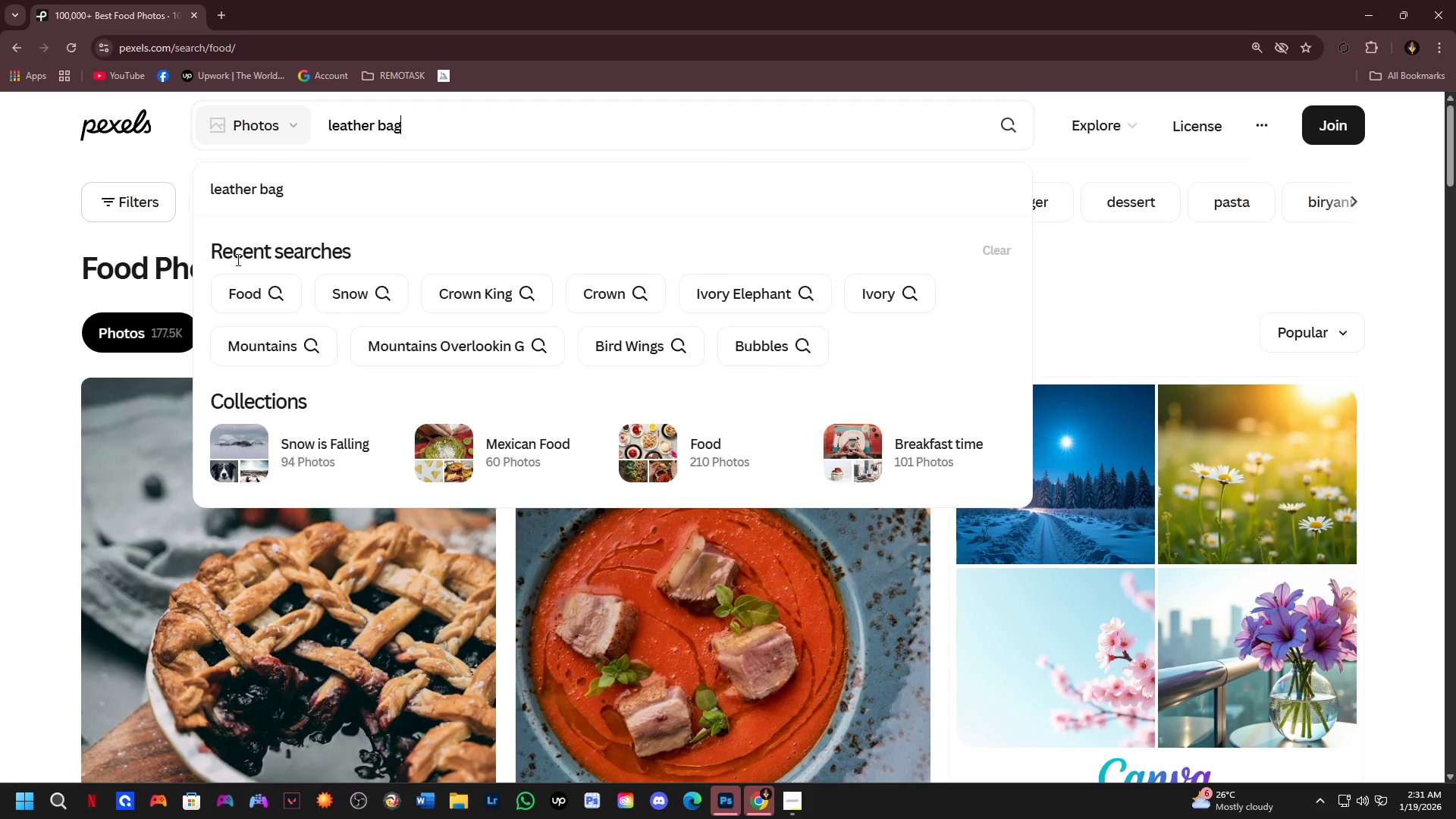 
key(NumpadEnter)
 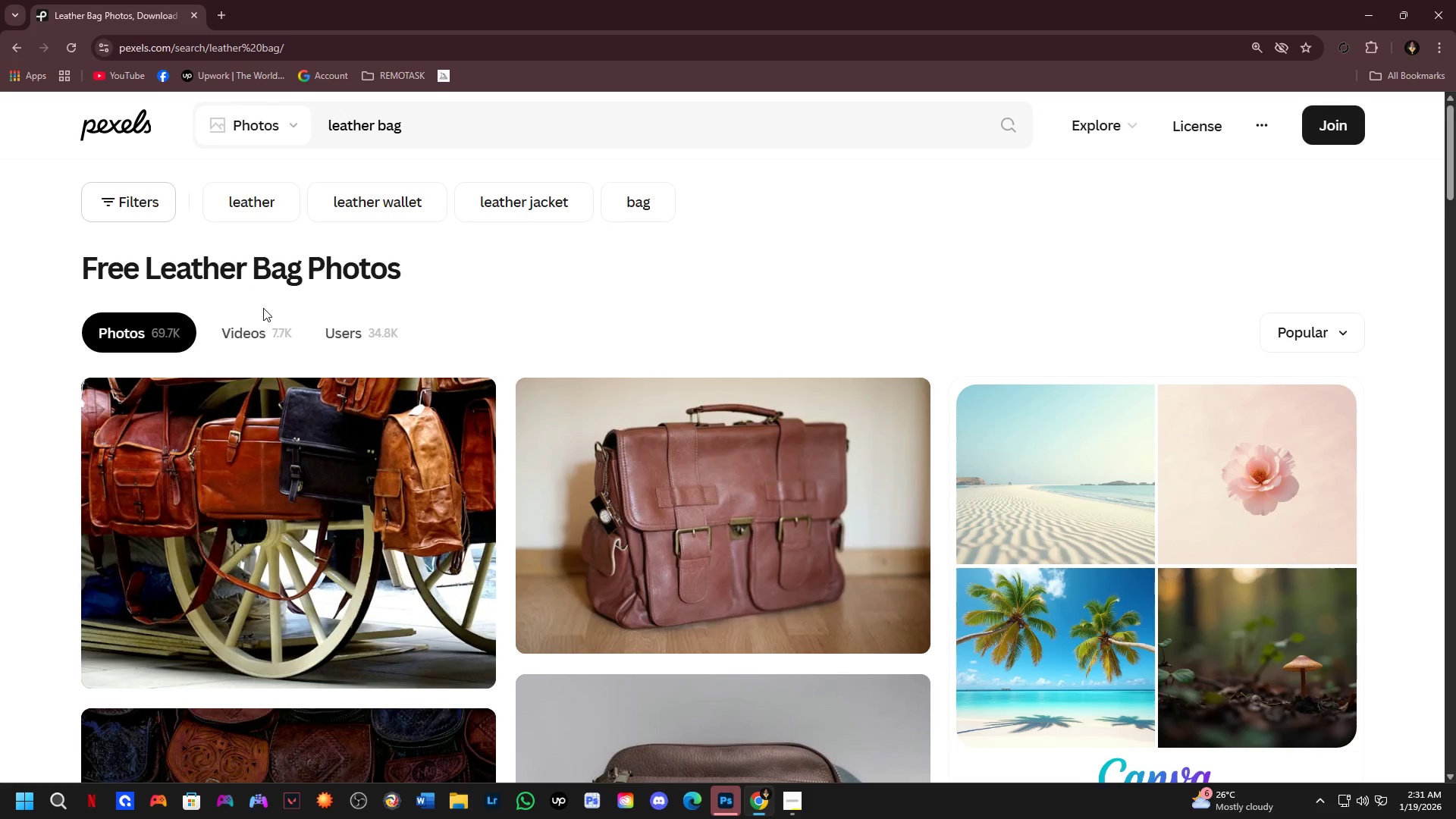 
wait(7.53)
 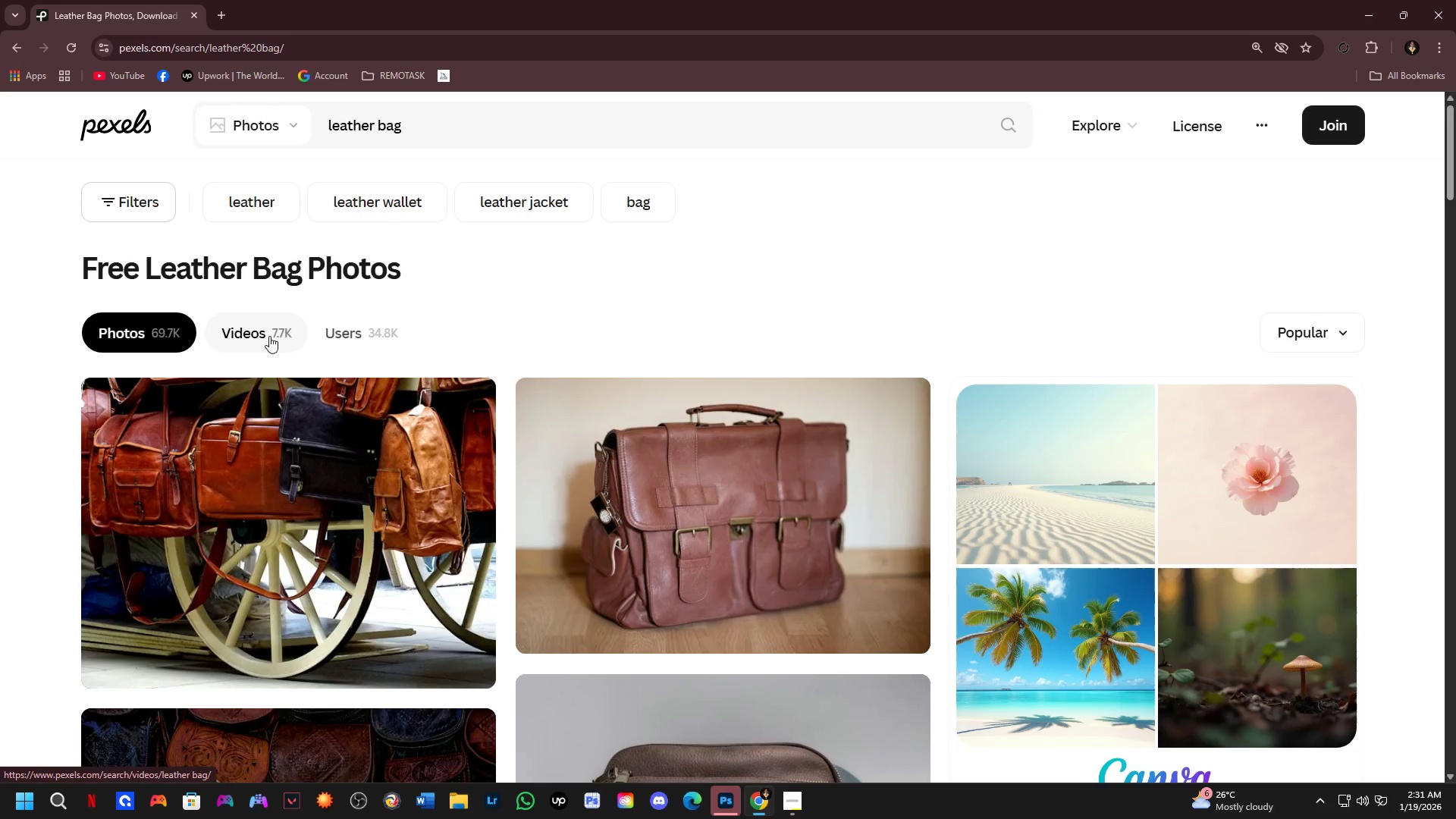 
scroll: coordinate [774, 512], scroll_direction: down, amount: 13.0
 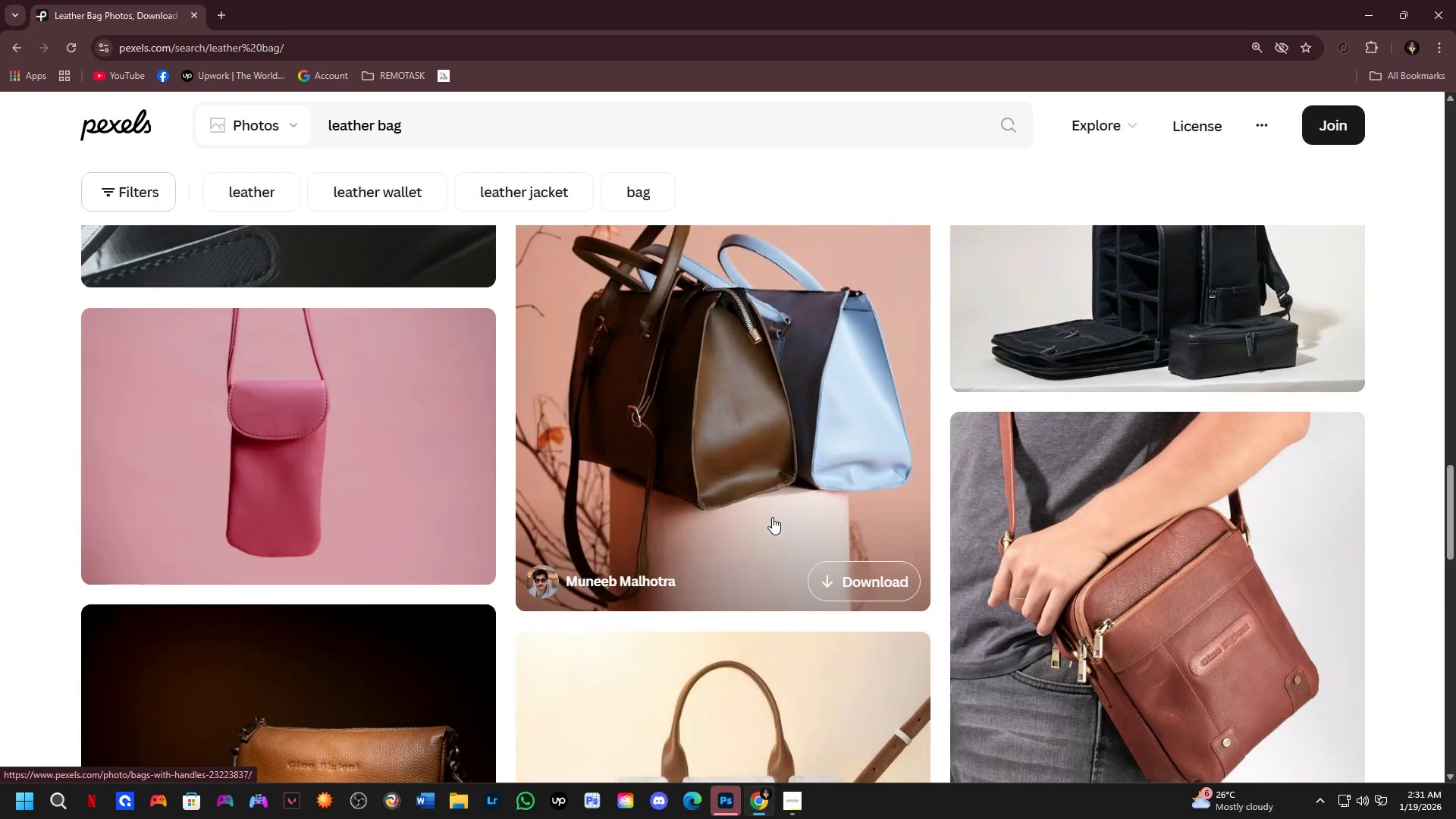 
scroll: coordinate [765, 530], scroll_direction: down, amount: 13.0
 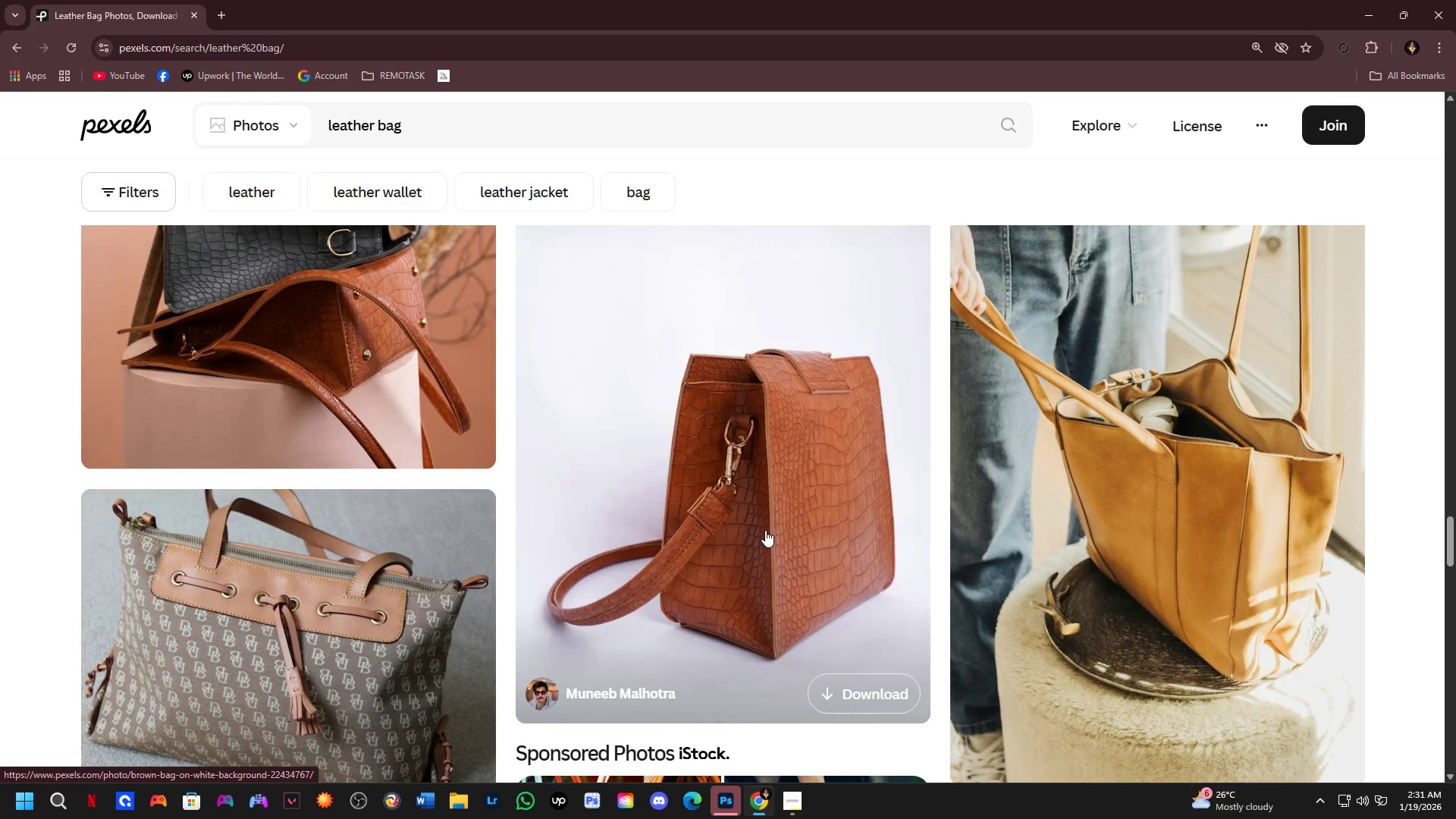 
scroll: coordinate [777, 571], scroll_direction: up, amount: 33.0
 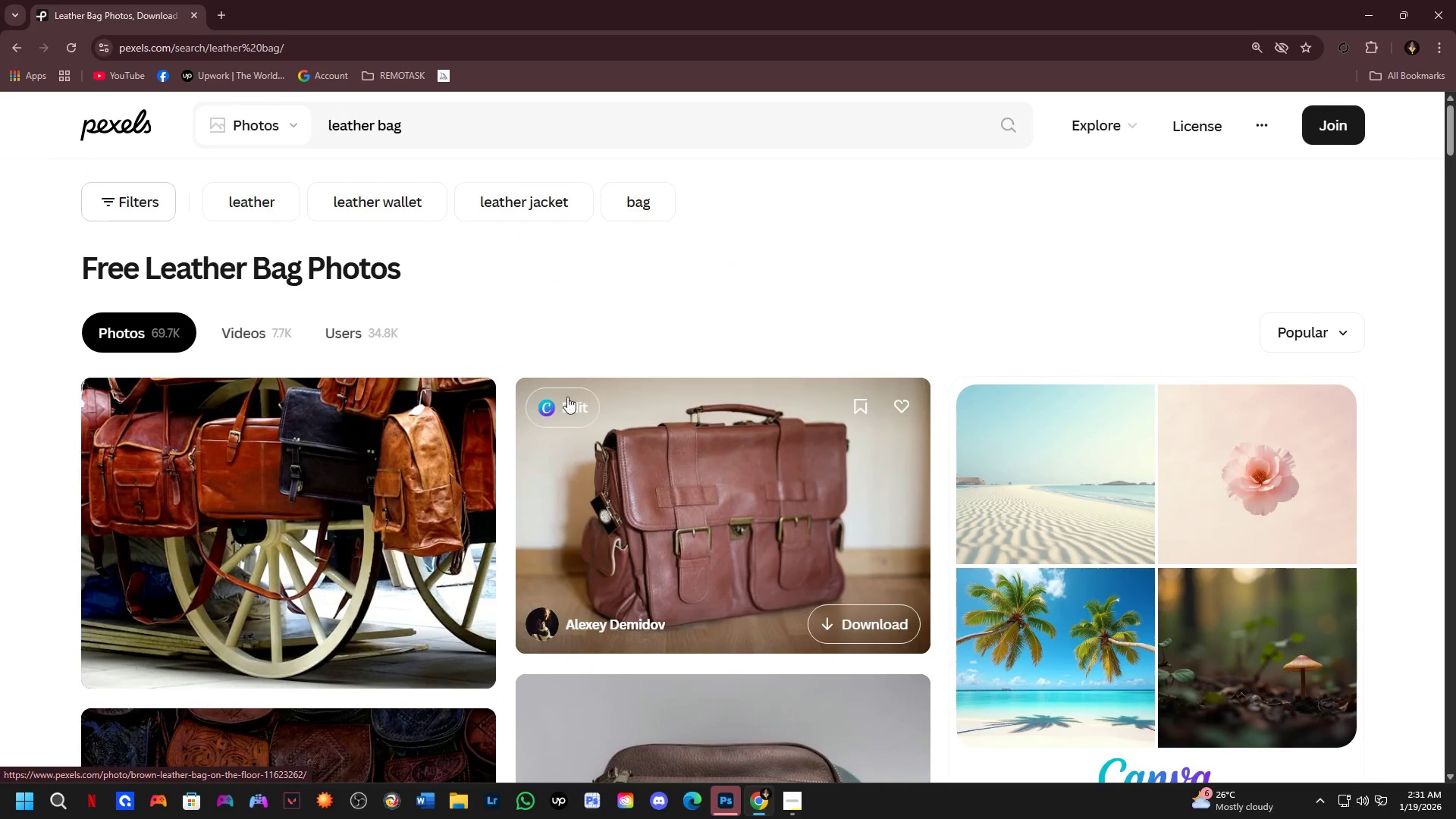 
key(Alt+AltLeft)
 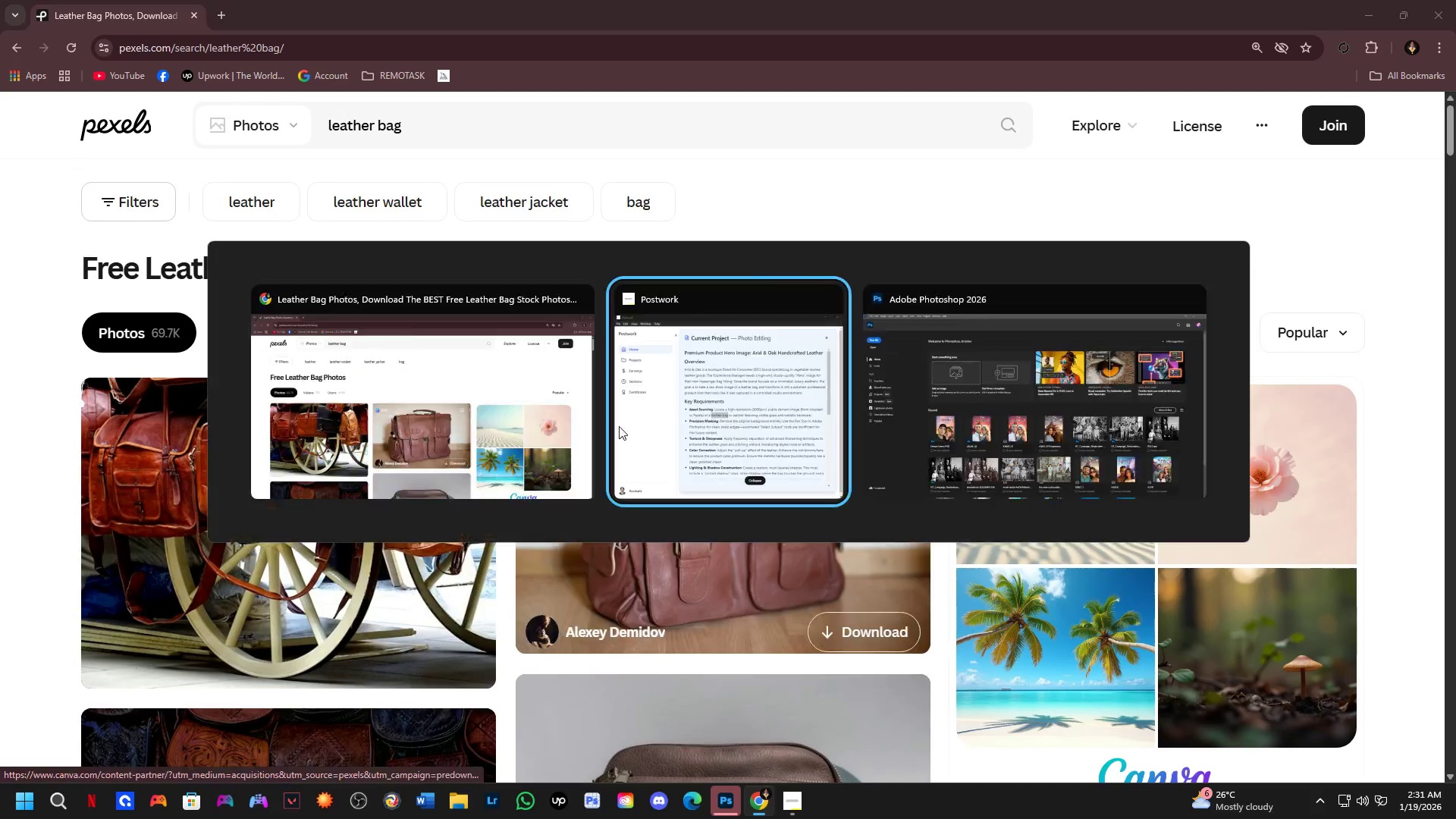 
key(Alt+Tab)